 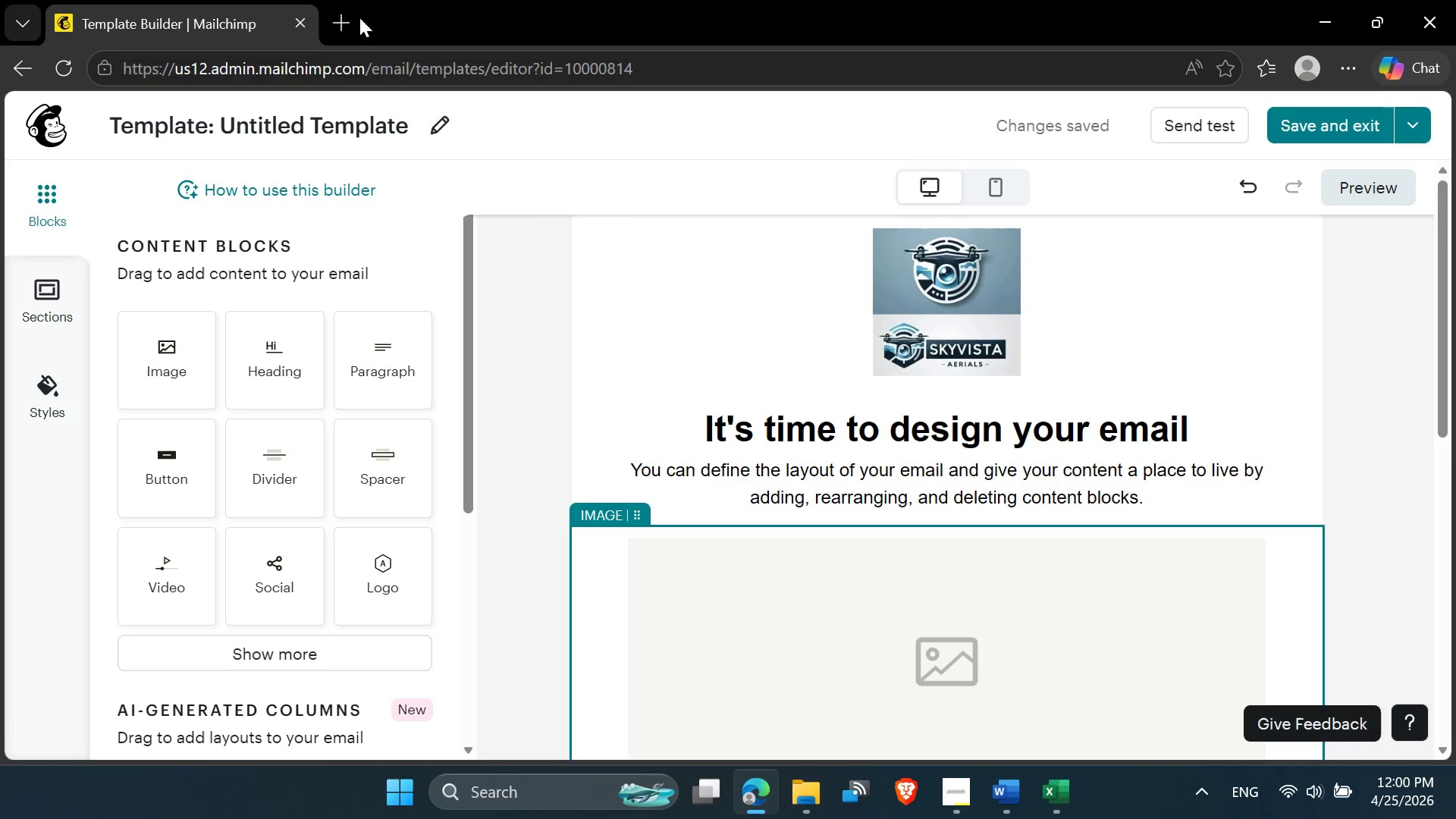 
left_click([356, 18])
 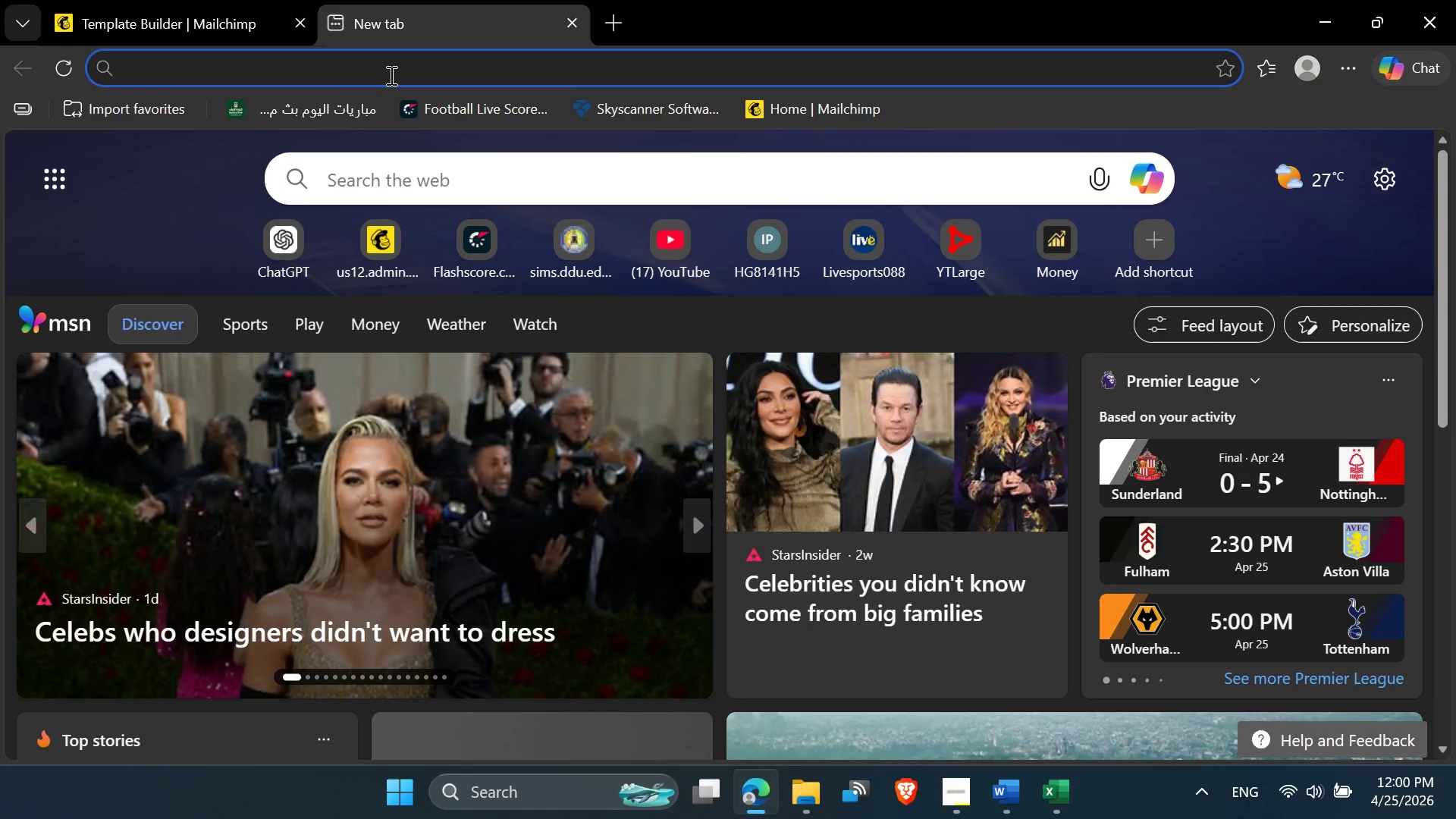 
key(Control+V)
 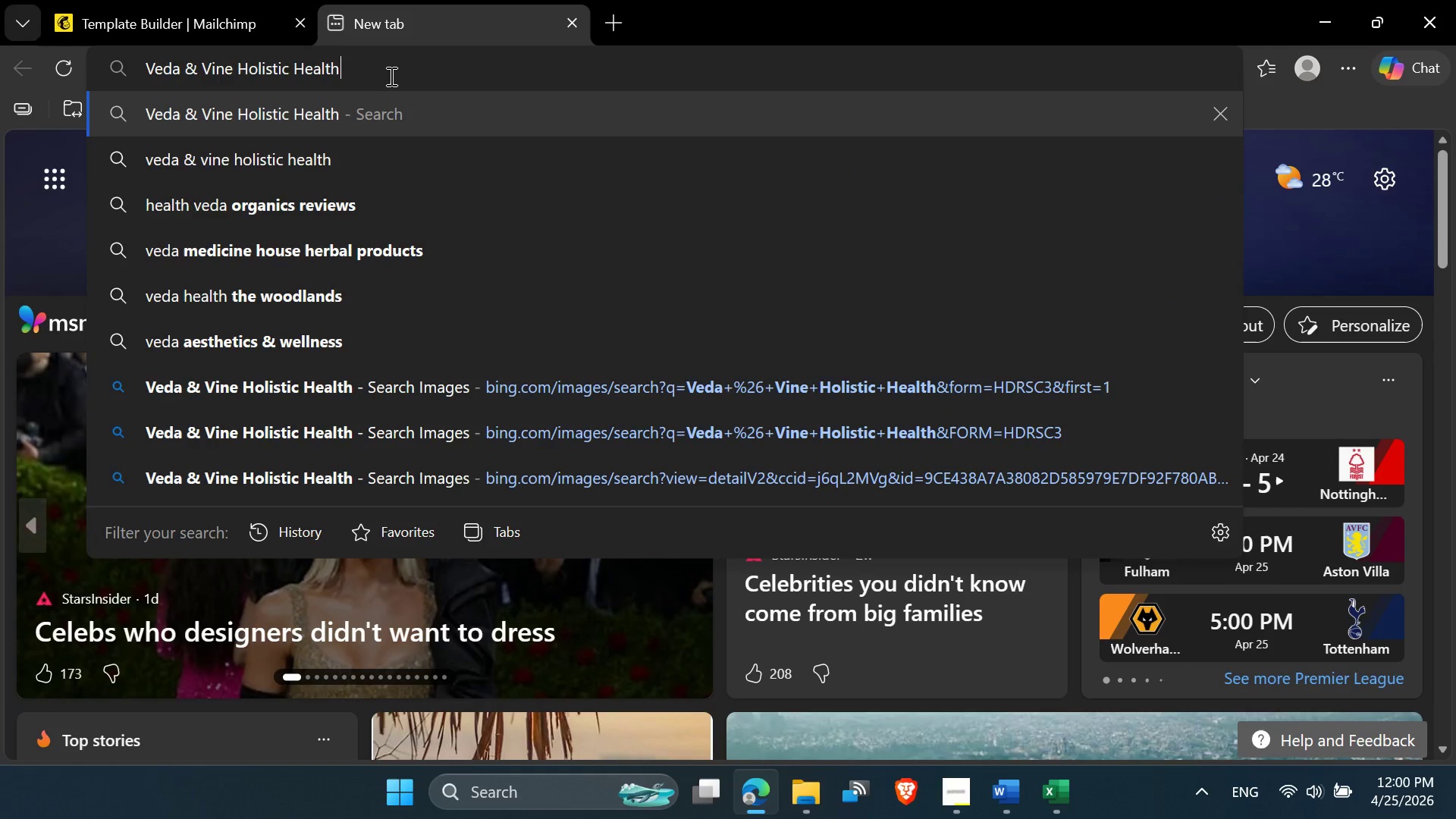 
type( logo)
 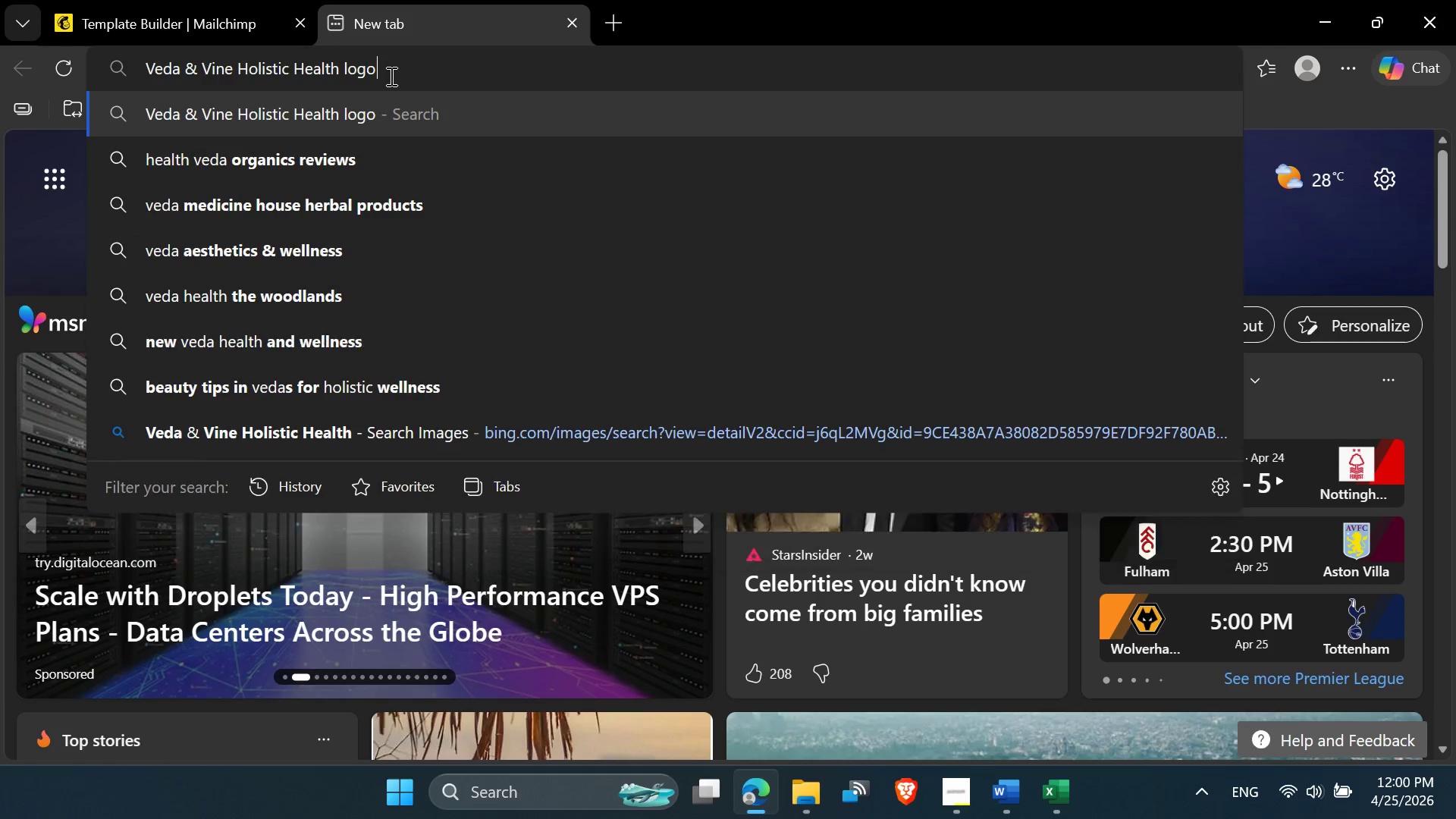 
key(Enter)
 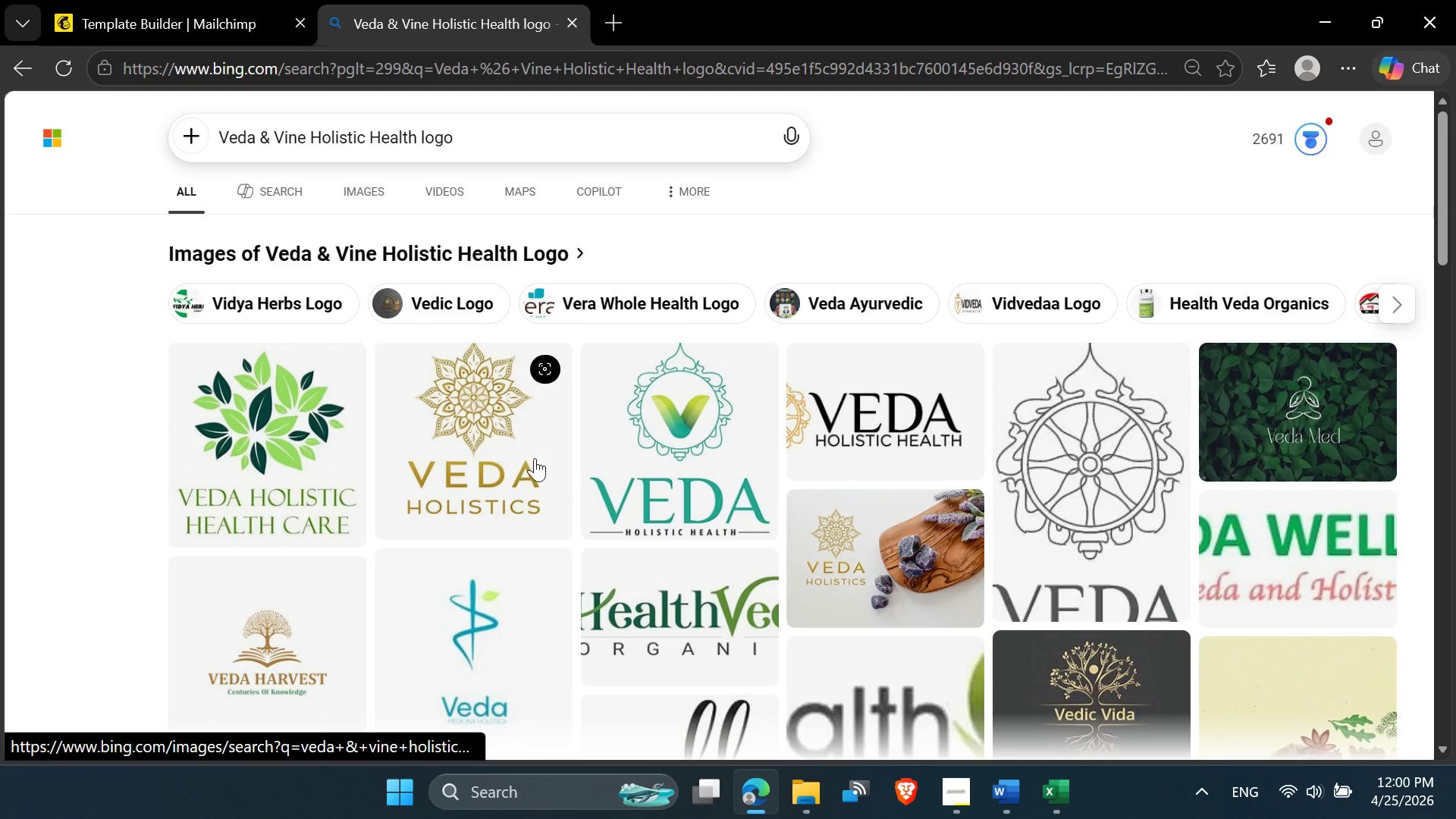 
left_click([685, 472])
 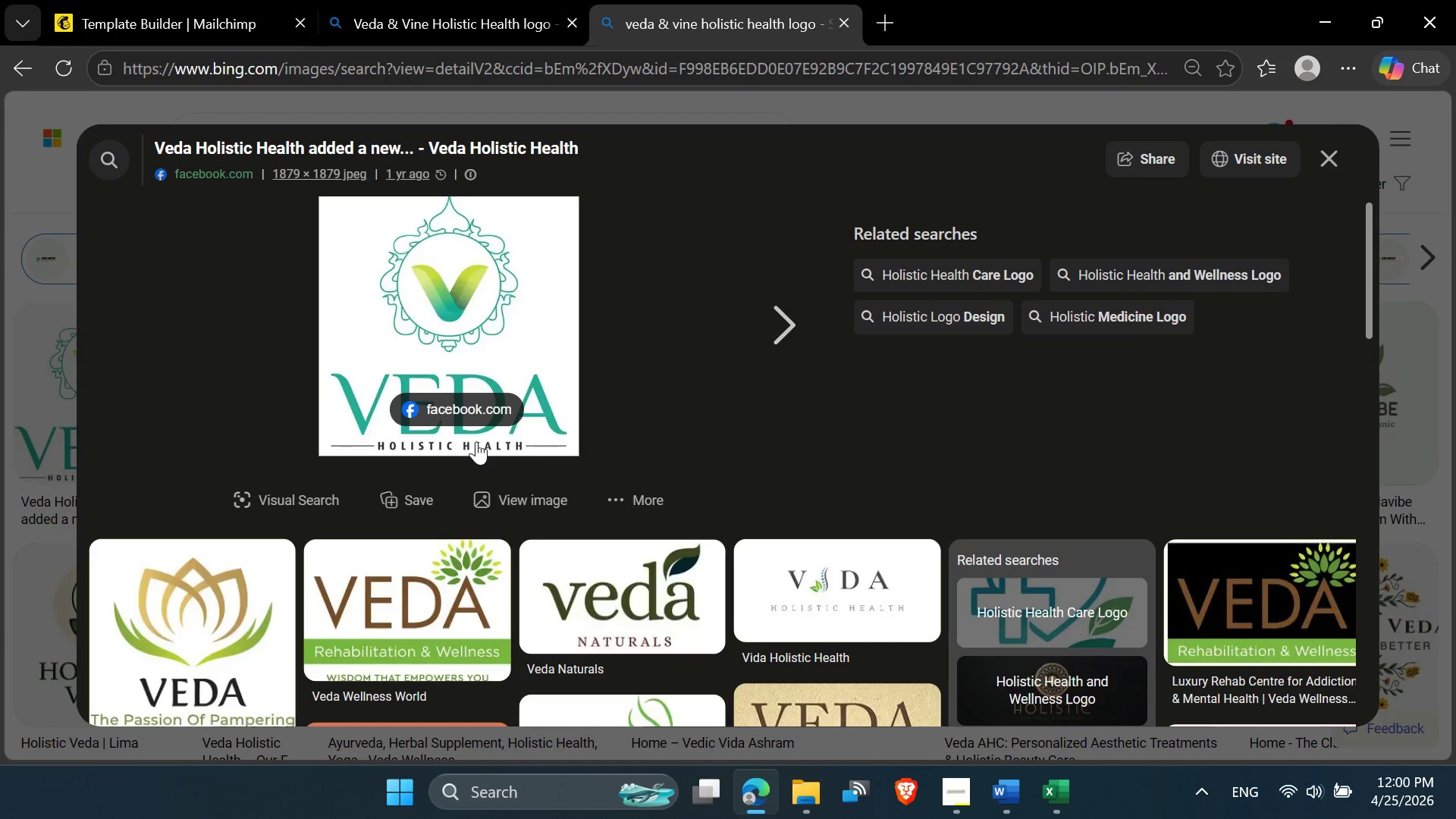 
wait(12.05)
 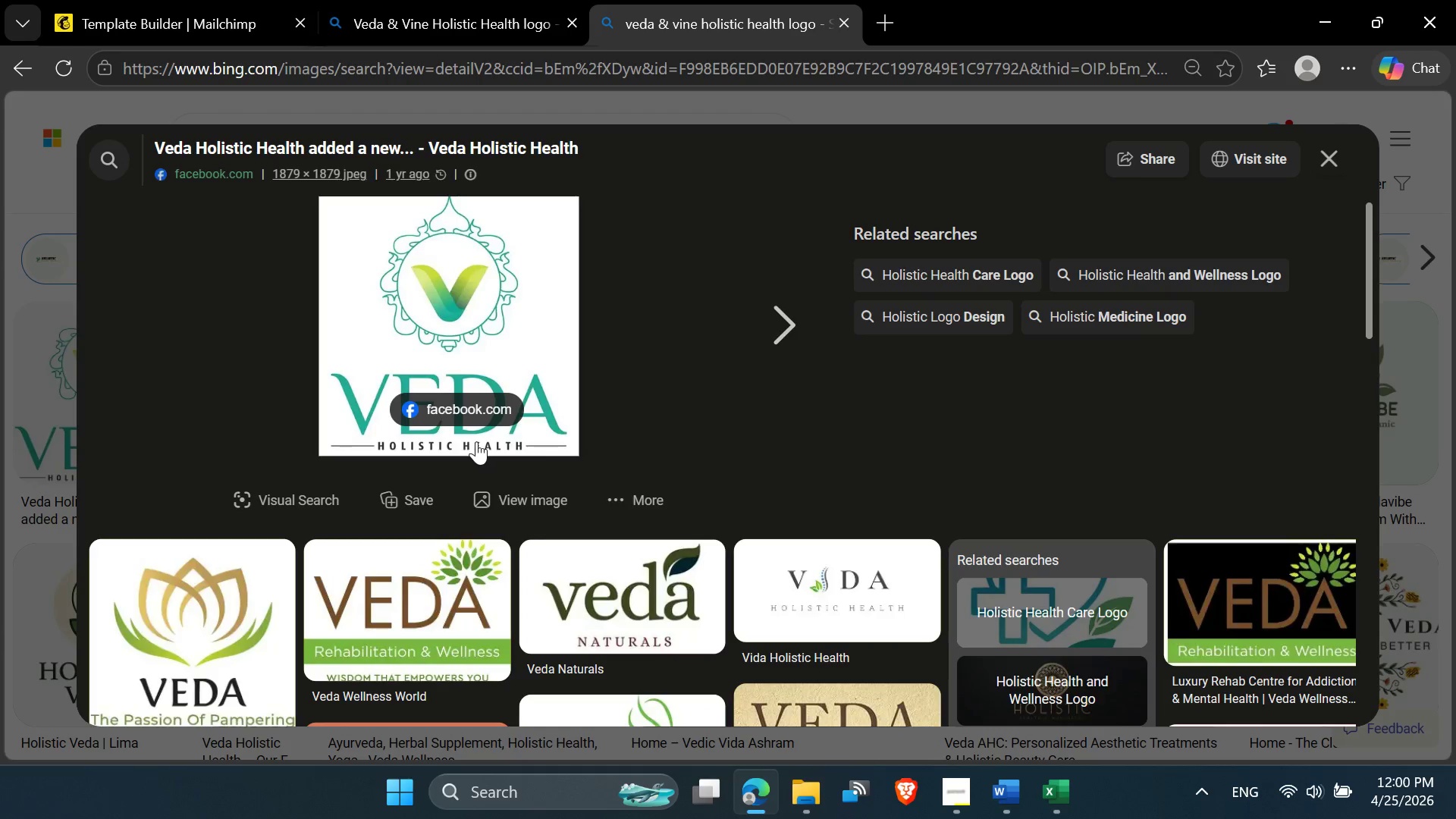 
left_click([961, 795])